 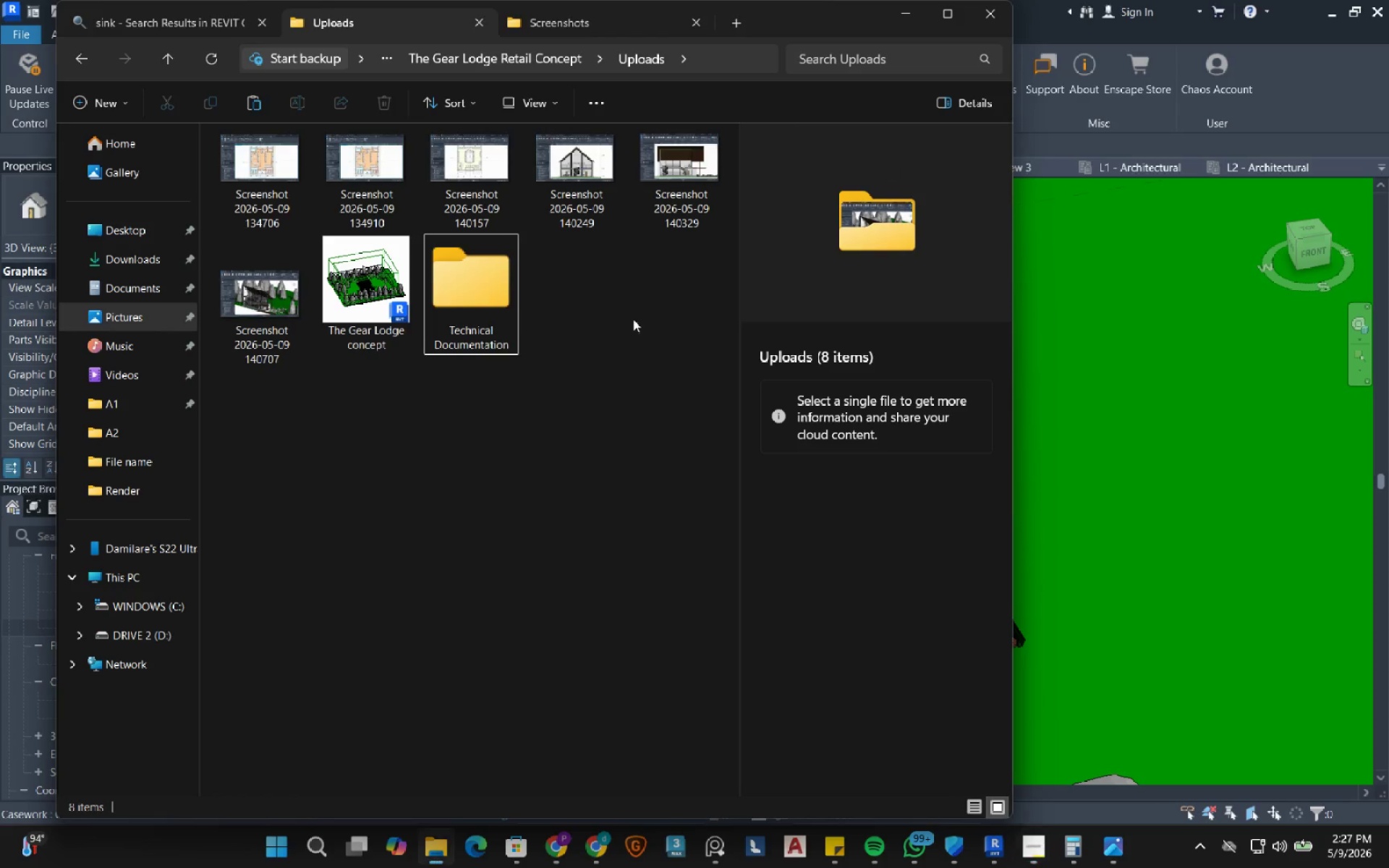 
left_click([503, 452])
 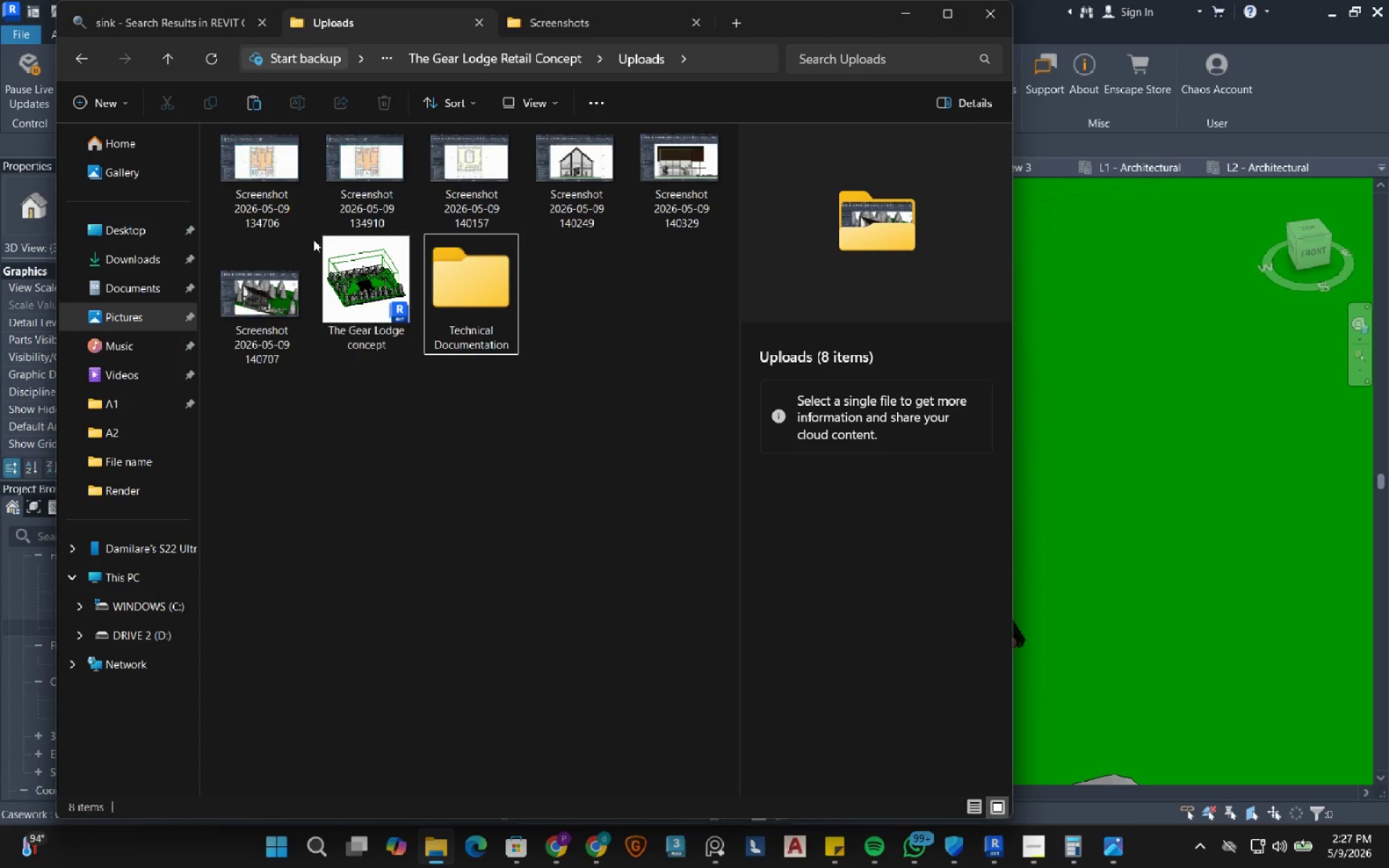 
left_click([251, 305])
 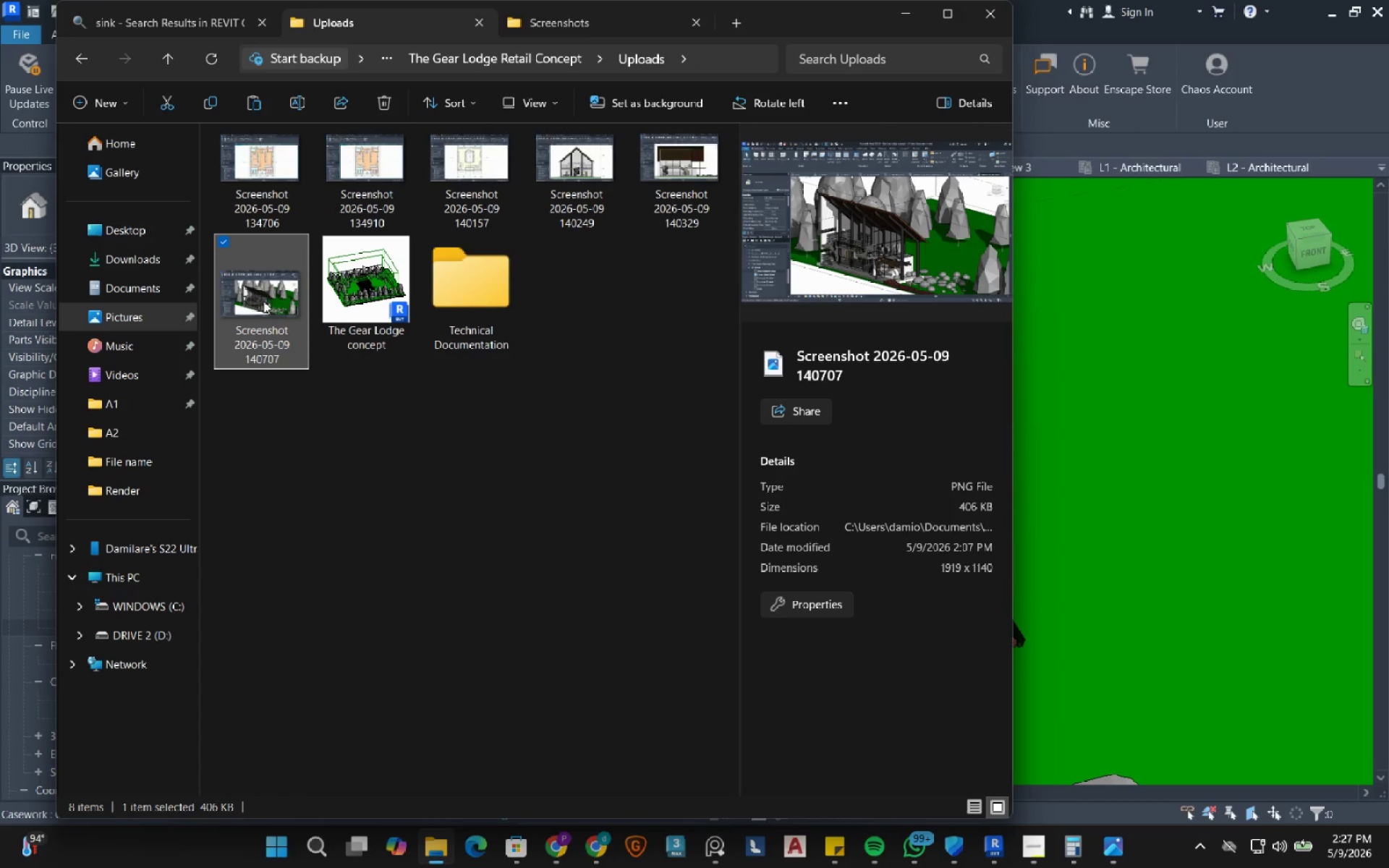 
left_click_drag(start_coordinate=[261, 290], to_coordinate=[444, 291])
 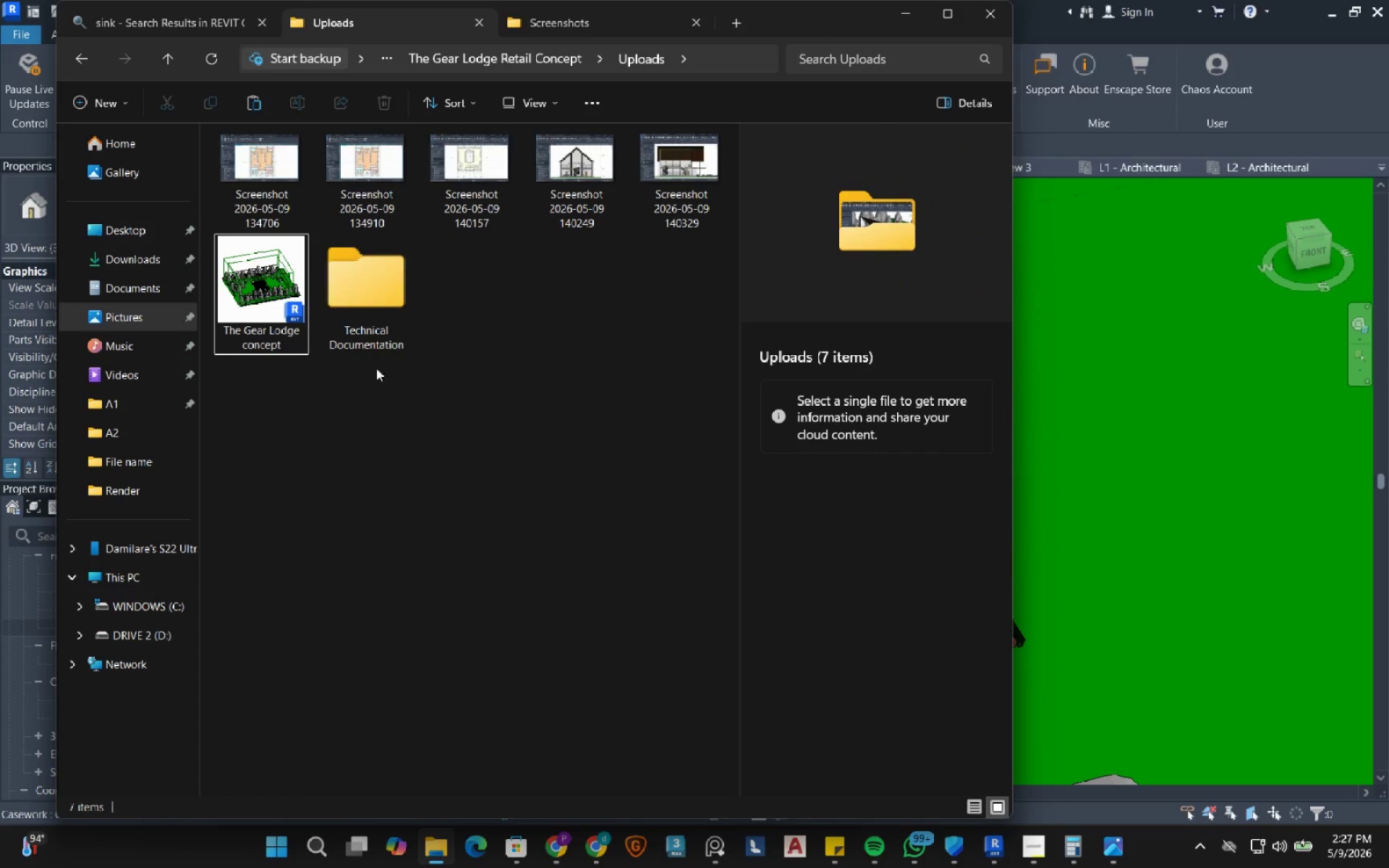 
left_click([359, 305])
 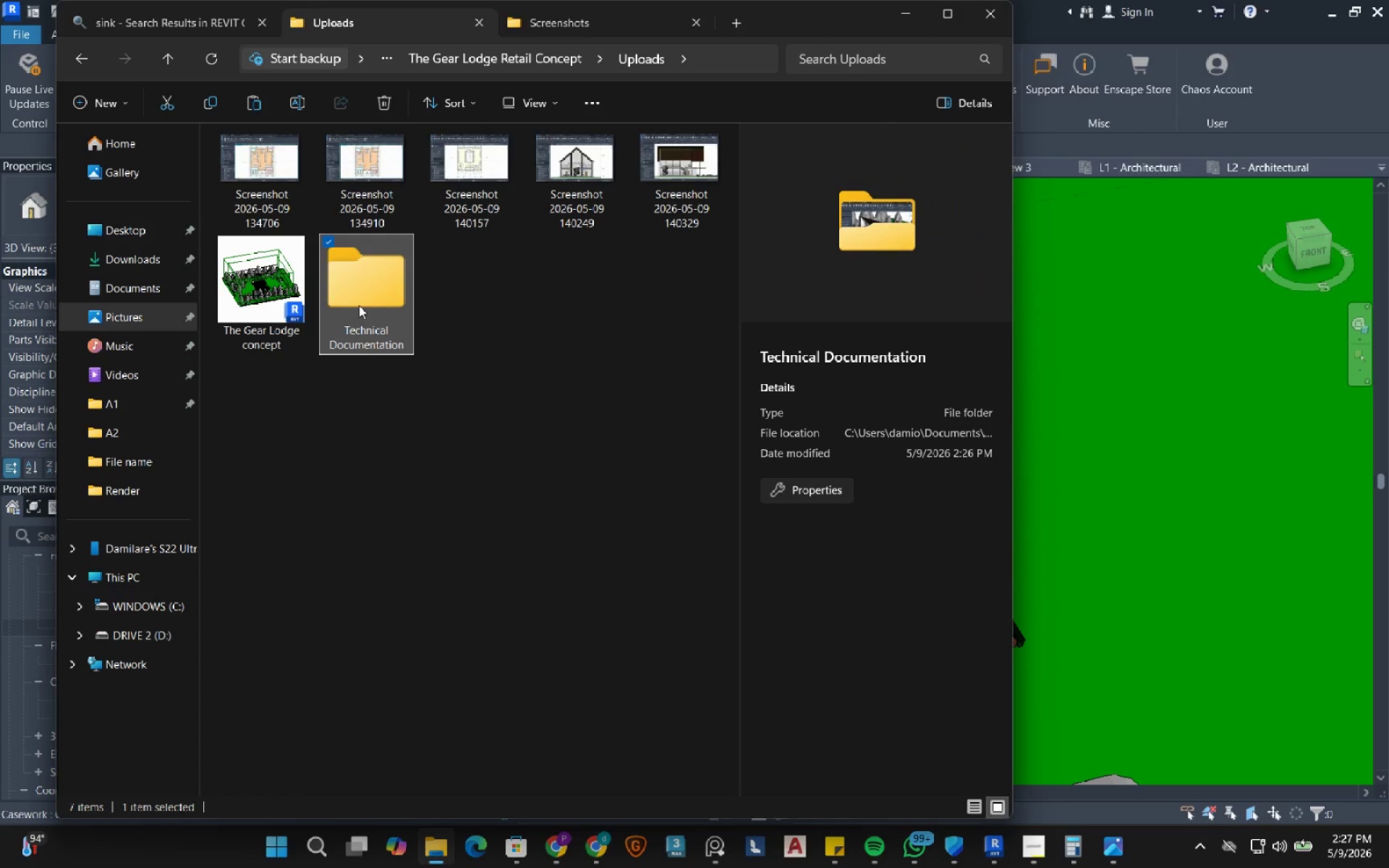 
right_click([359, 305])
 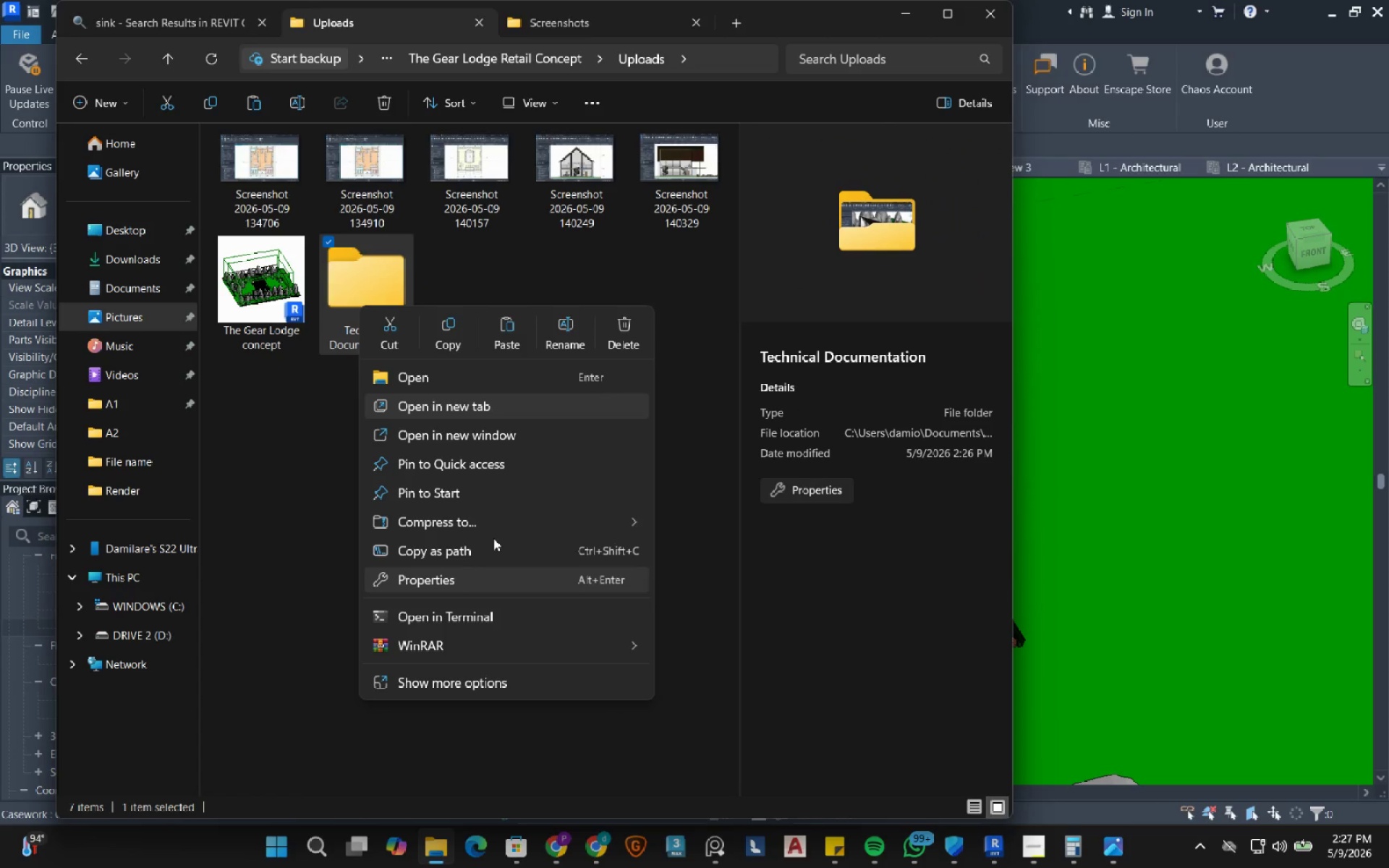 
left_click([509, 524])
 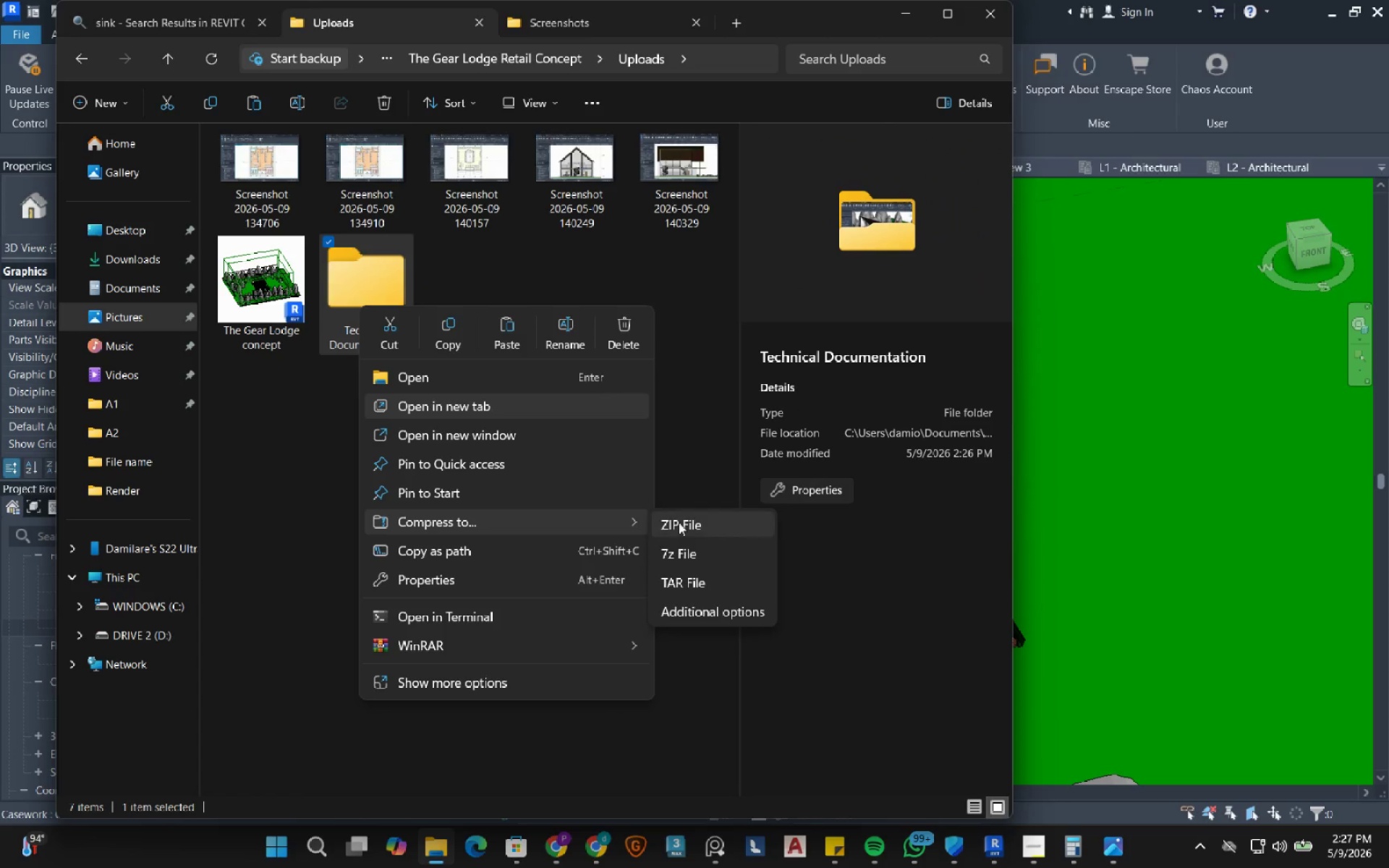 
left_click([680, 522])
 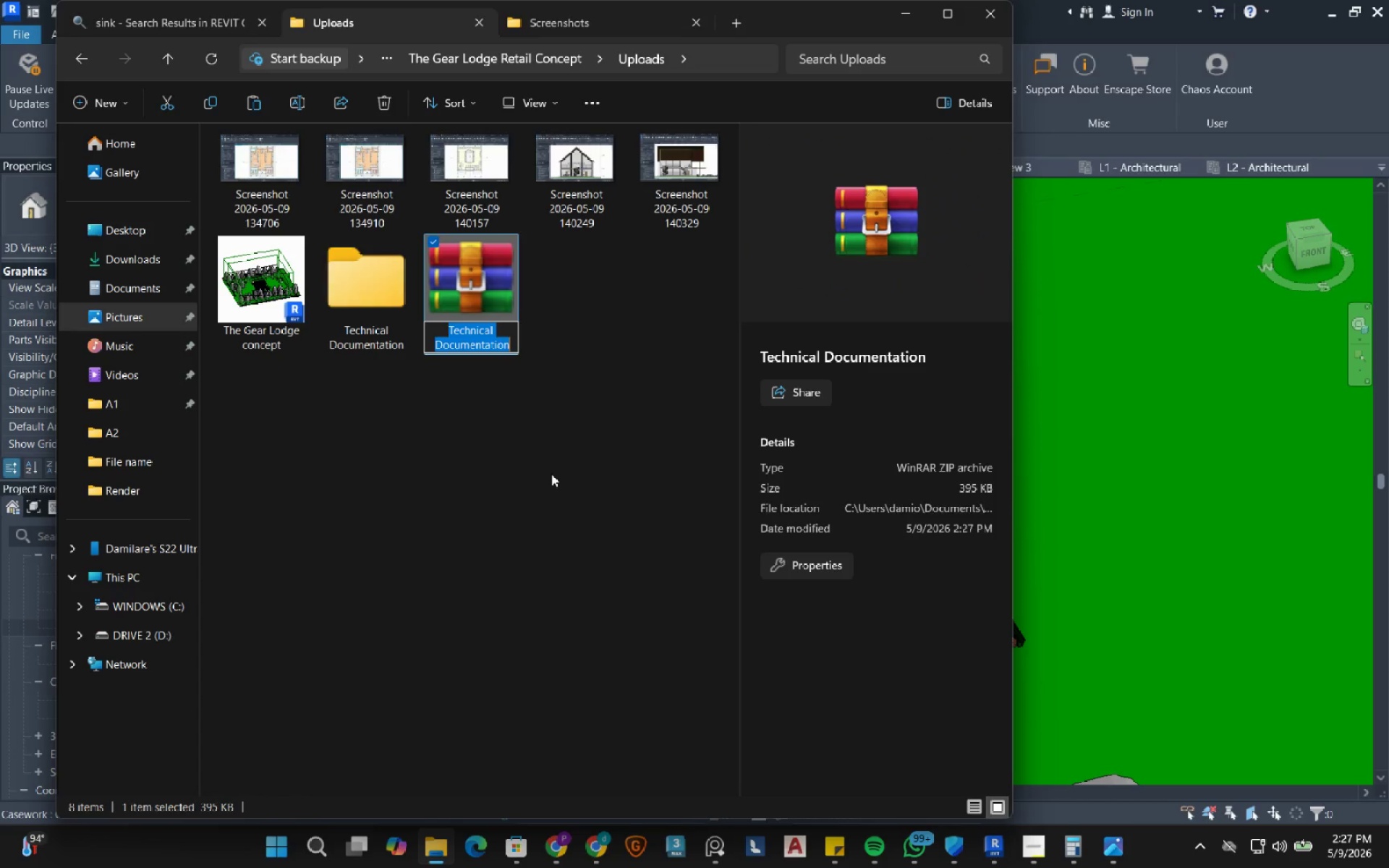 
left_click([521, 475])
 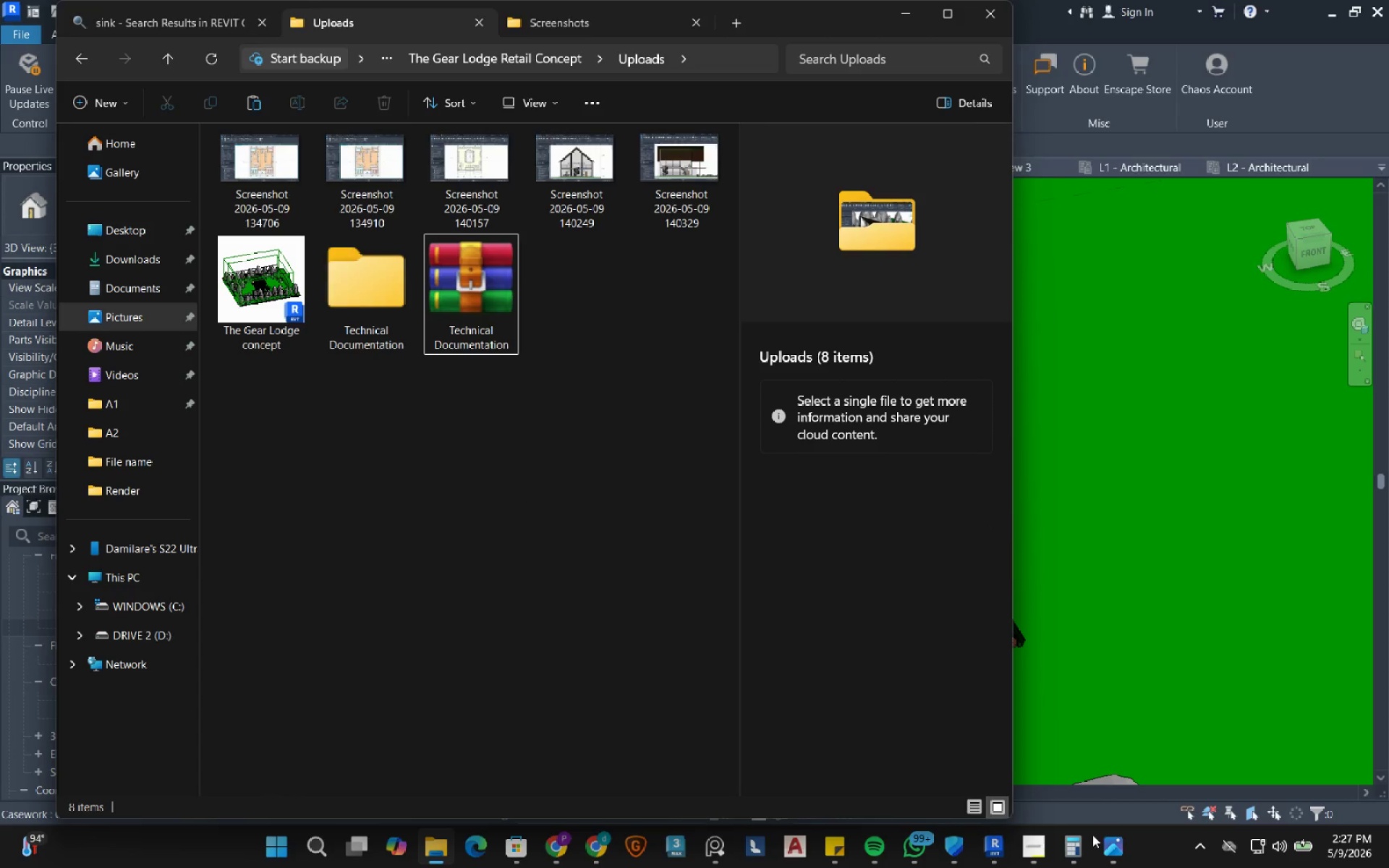 
left_click([1041, 845])